 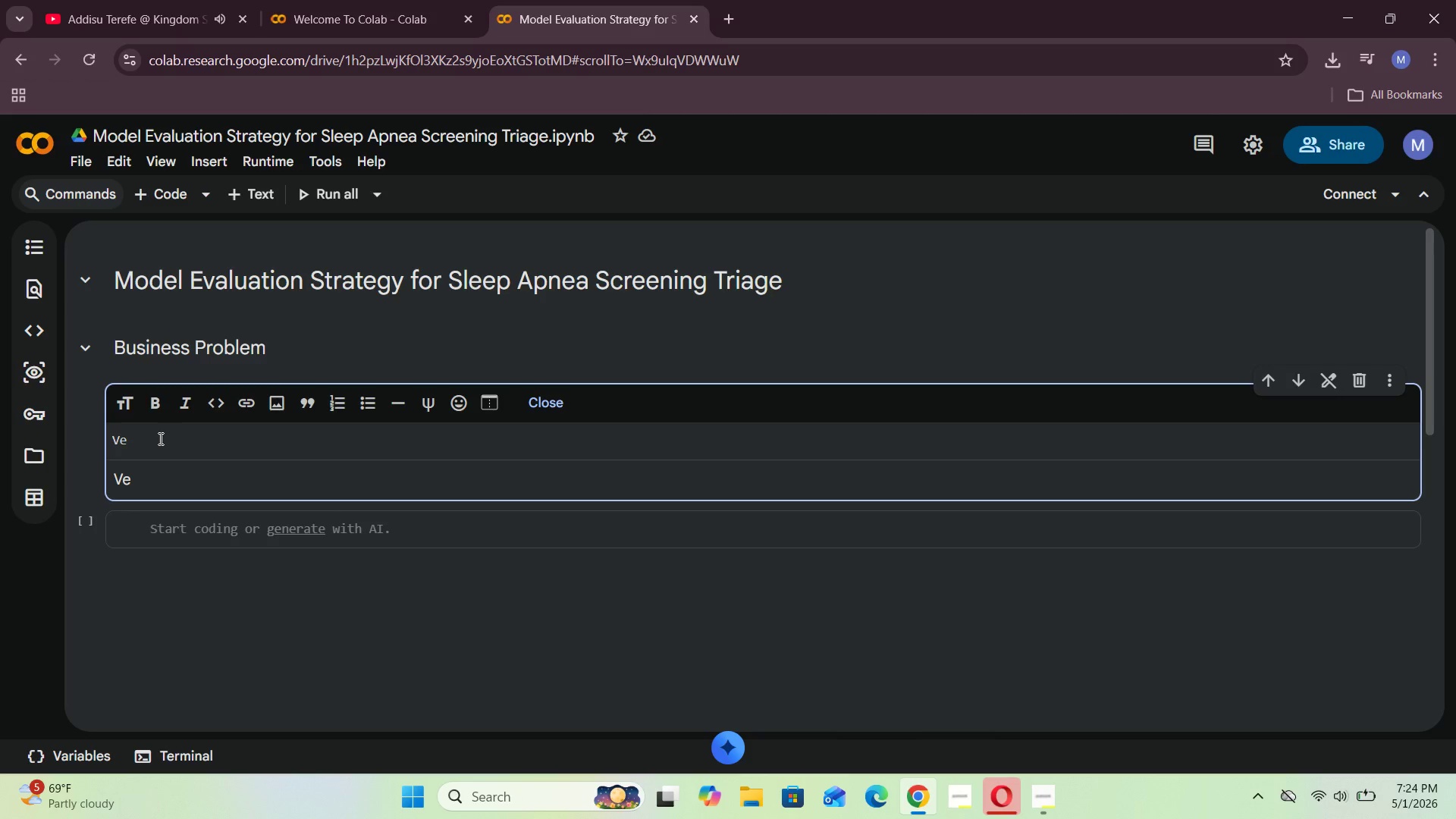 
type(rdant Pulse Sleep Clinin)
key(Backspace)
type(c wants to use a data - driven screening process to help pro)
 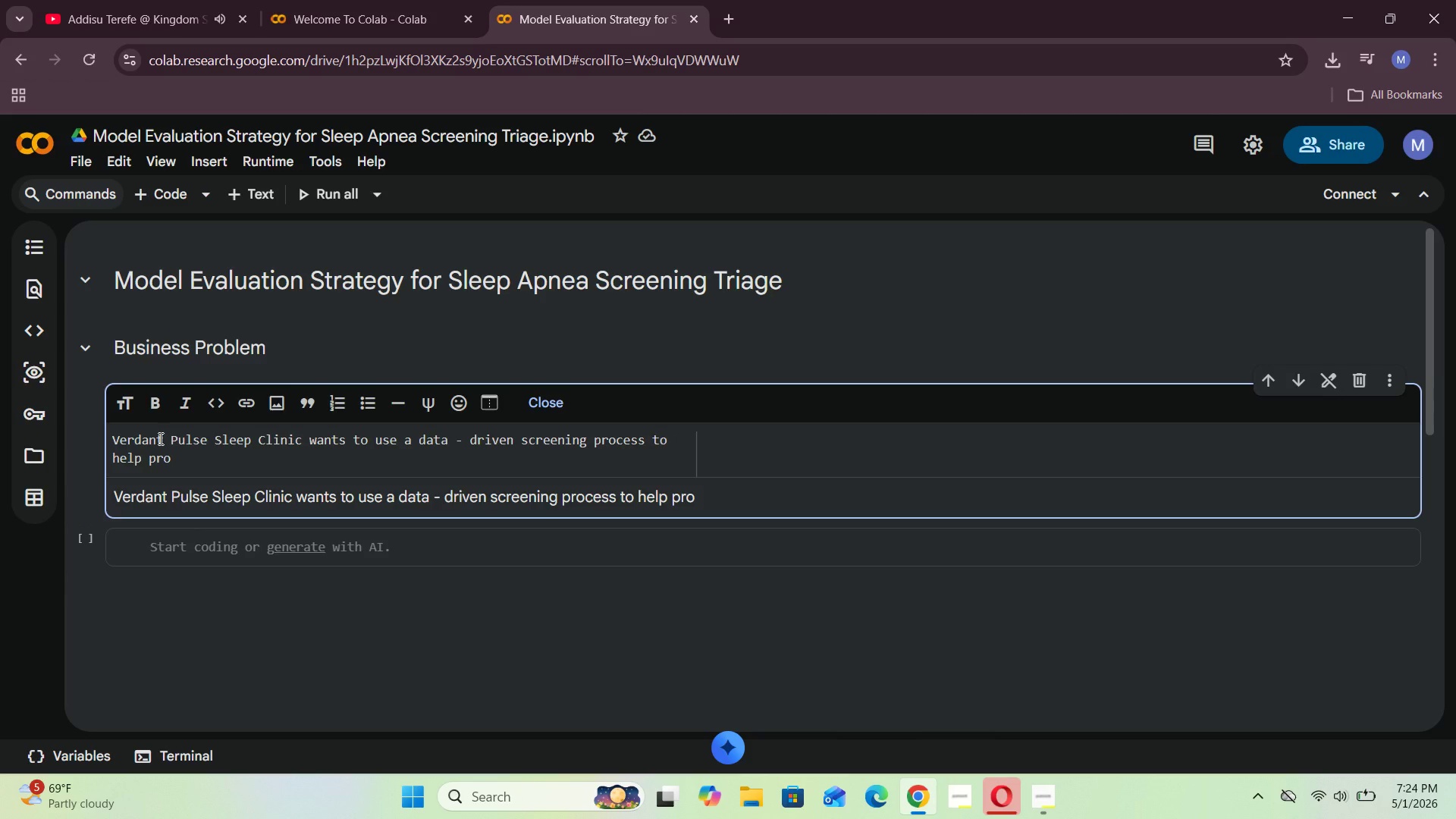 
key(Backspace)
type(ioti)
key(Backspace)
key(Backspace)
type(rituze)
key(Backspace)
key(Backspace)
key(Backspace)
type(ize patients fr overnight slee studies.)
 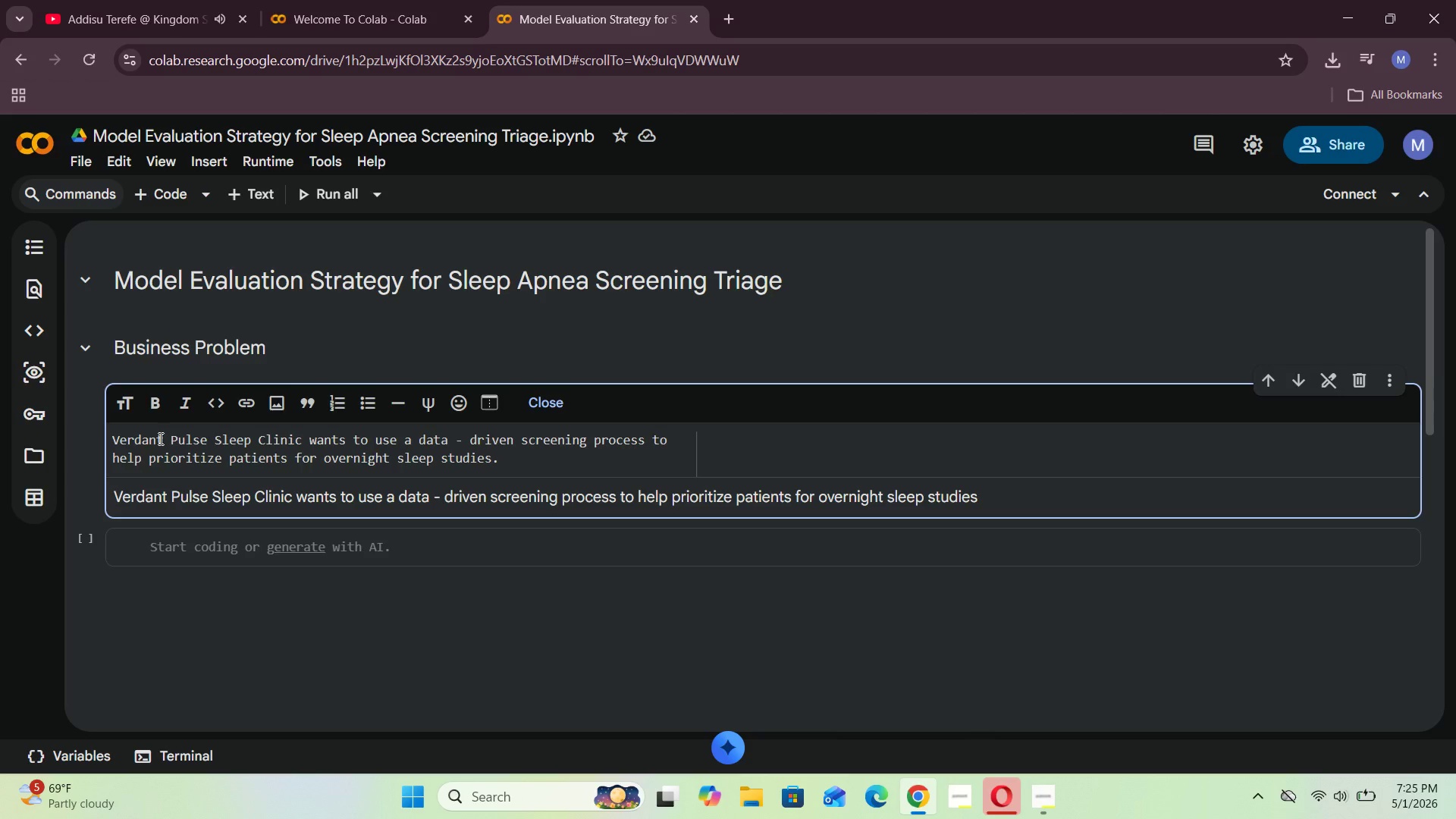 
left_click([545, 407])
 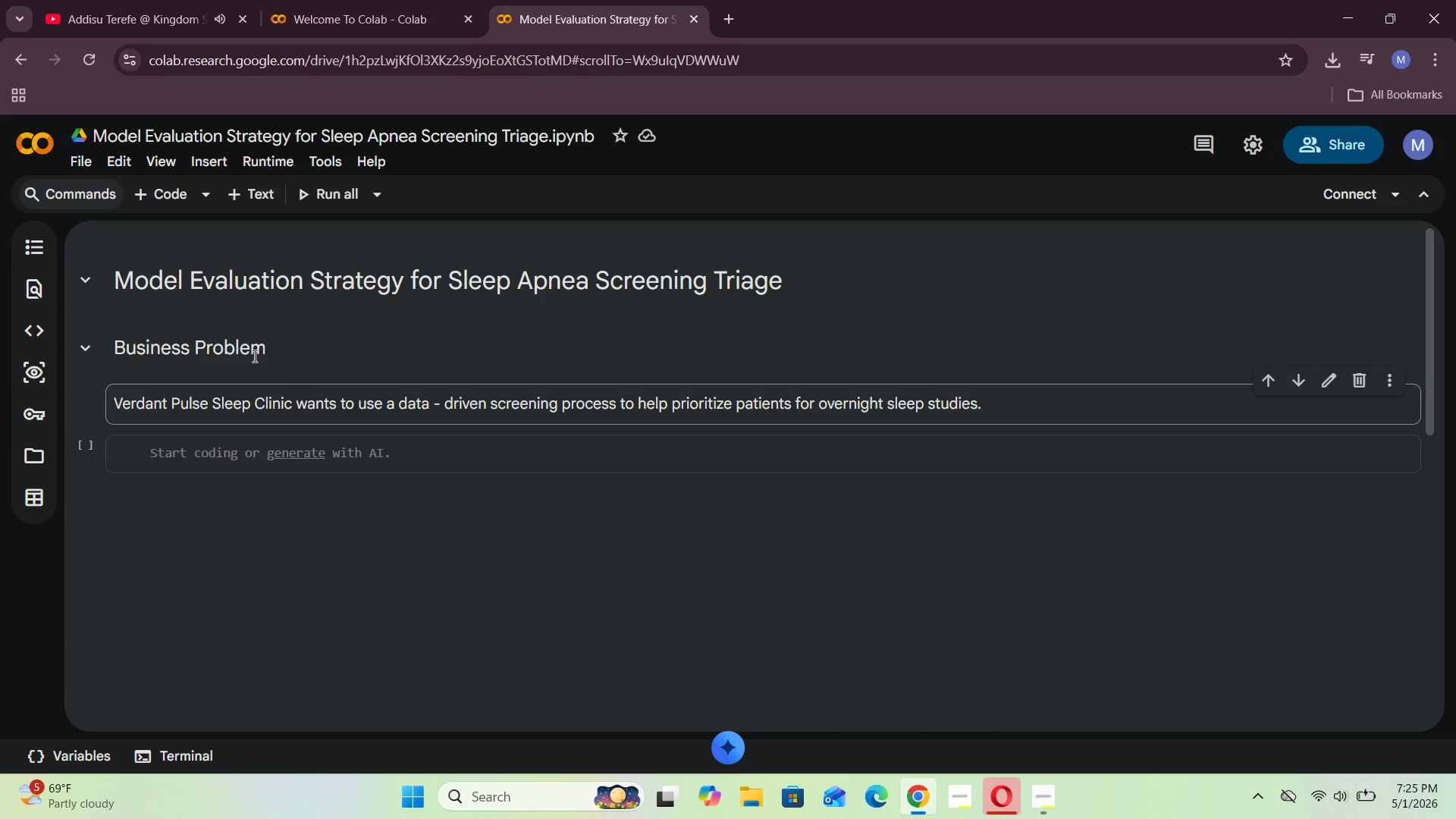 
left_click([246, 202])
 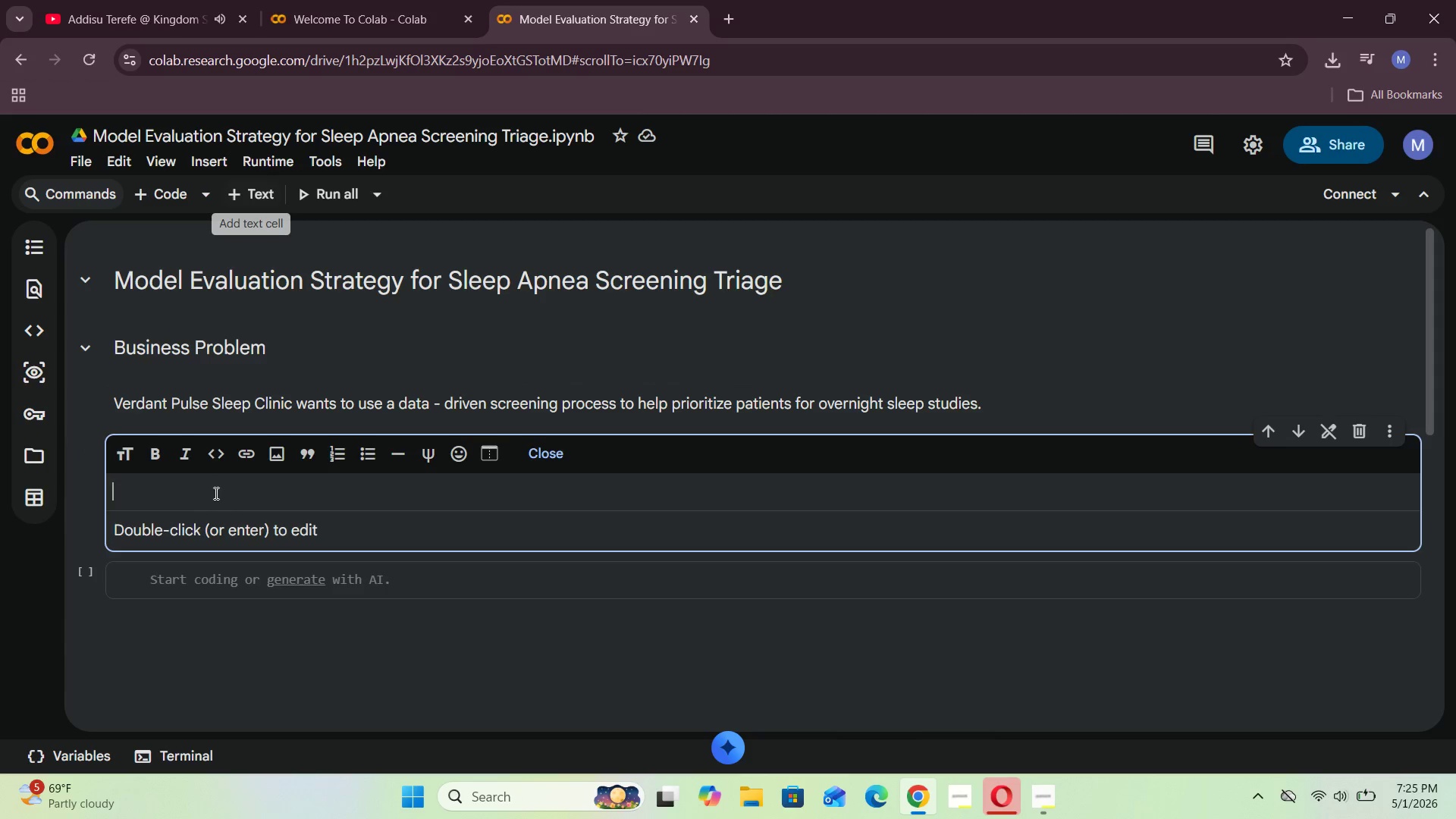 
left_click([214, 496])
 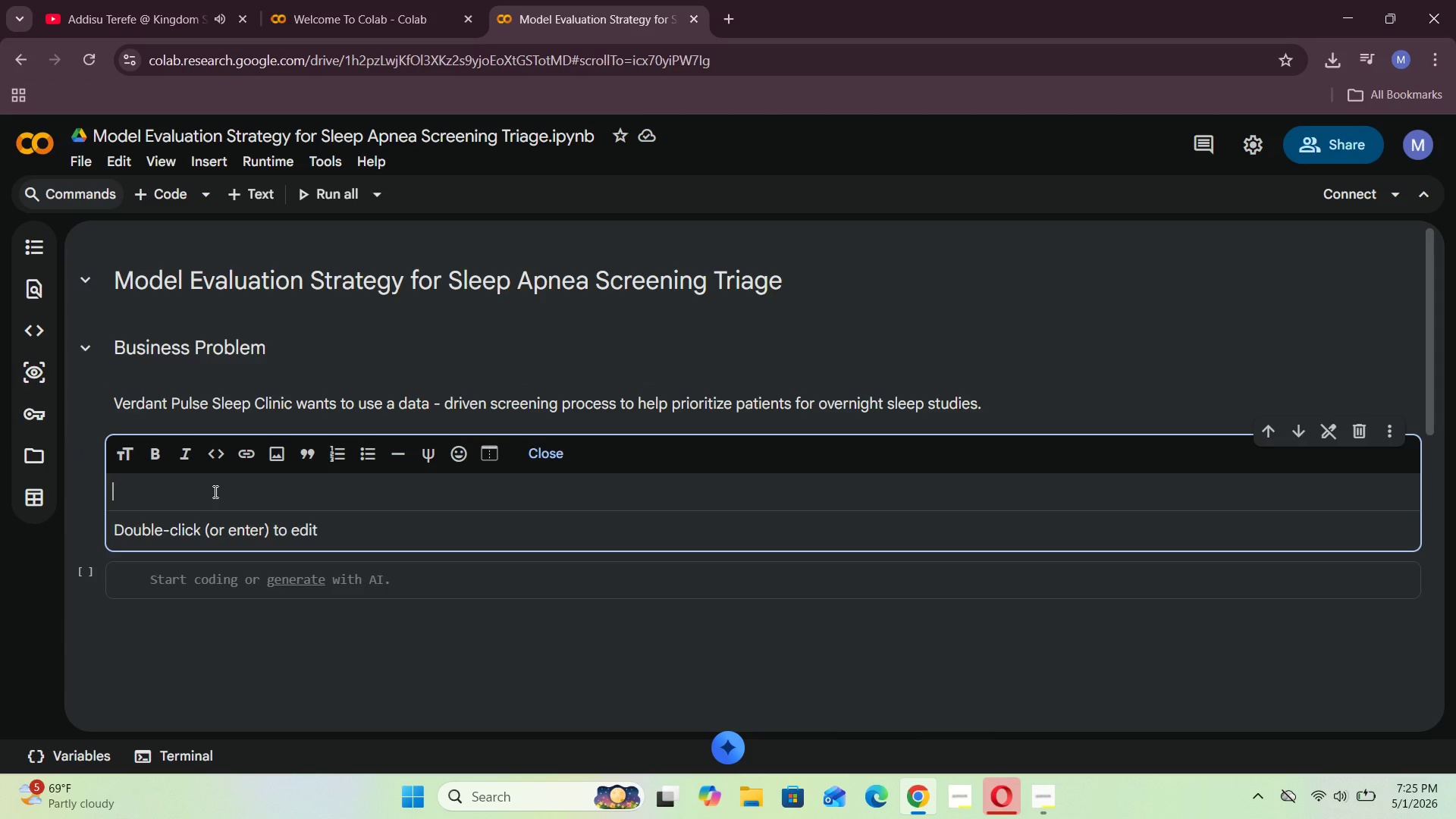 
type(So the main goal here is to compare several classificatin models and deter)
 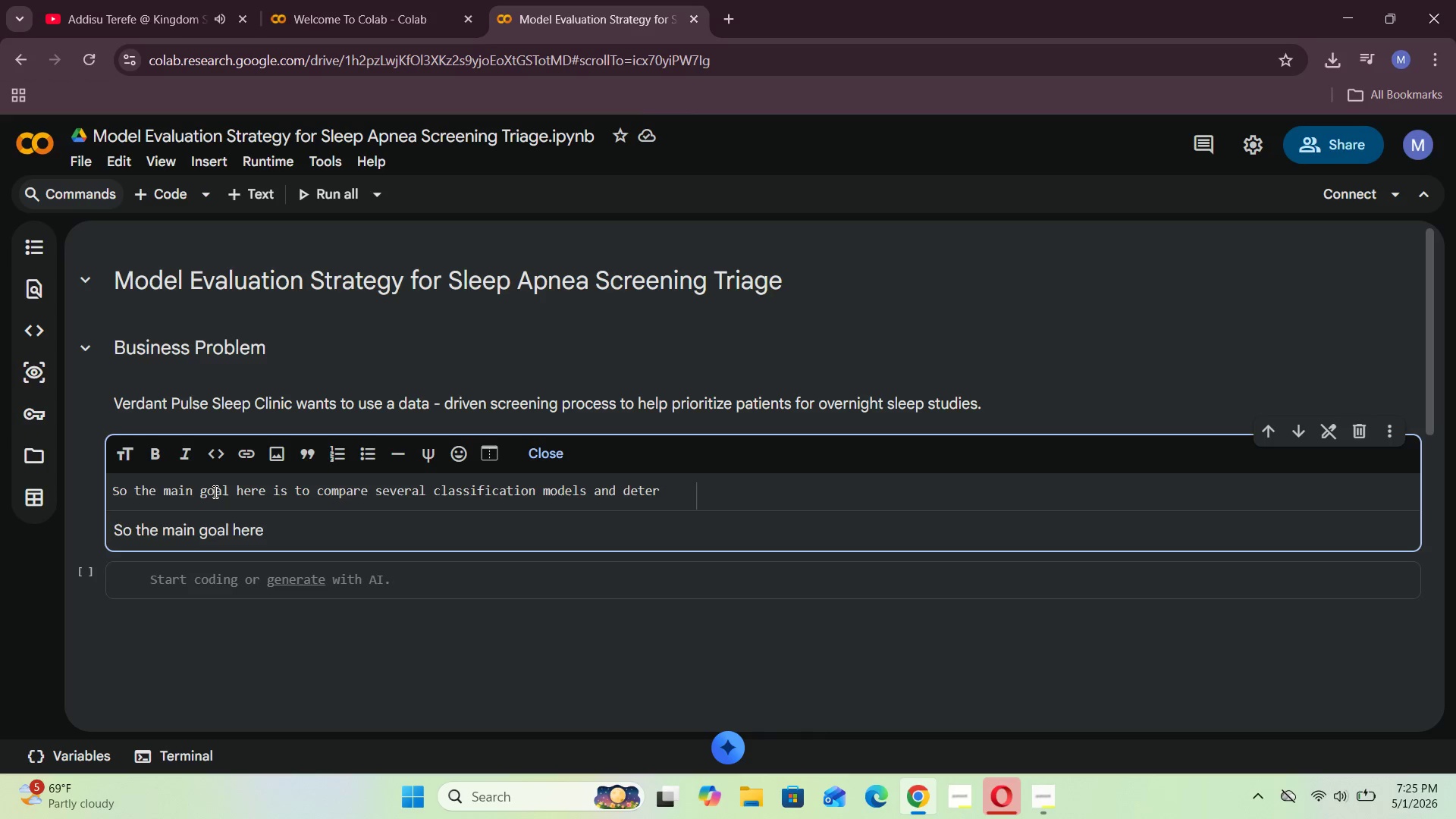 
wait(52.36)
 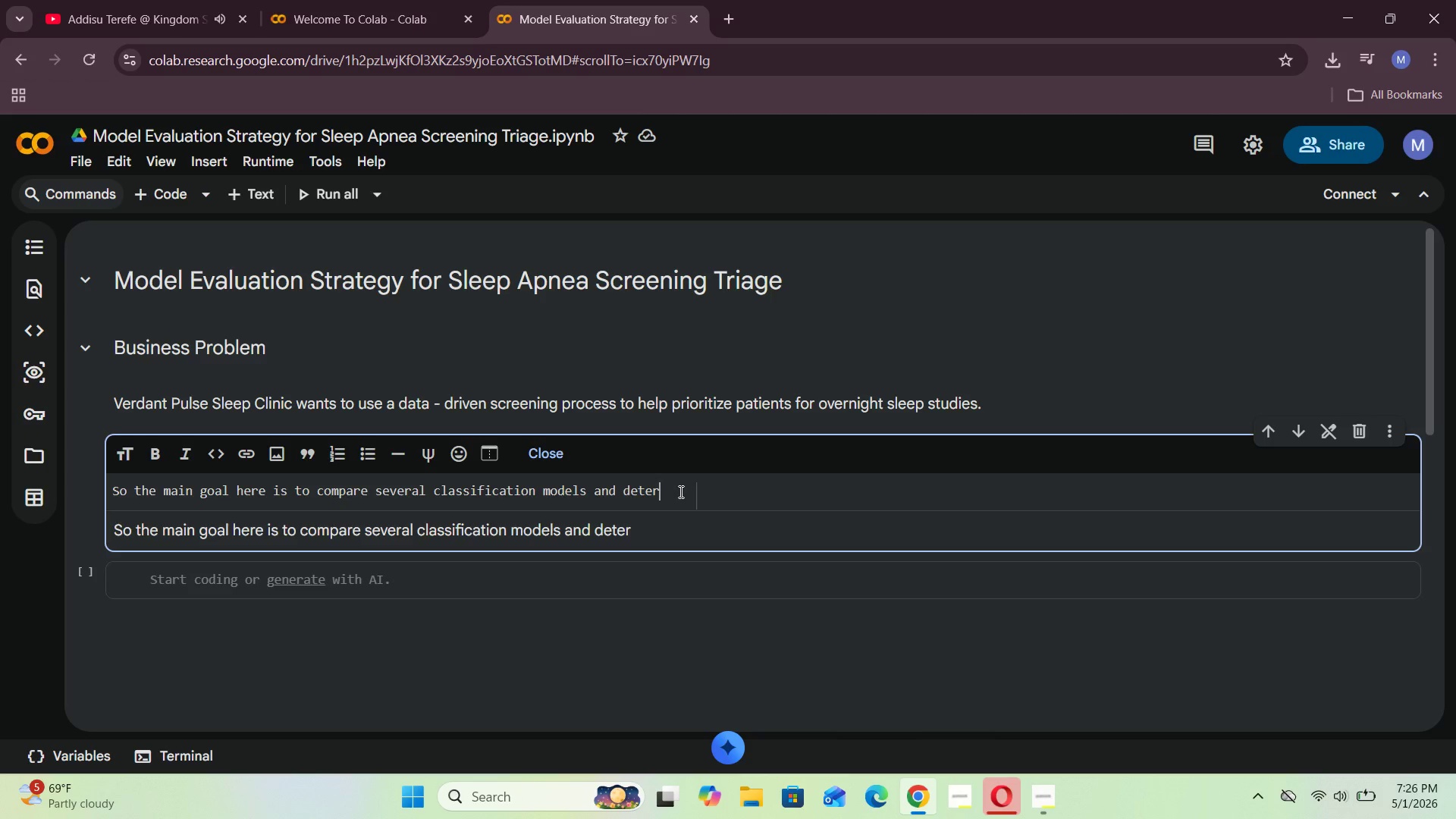 
type(mne which of the classification model is safest to use fr )
 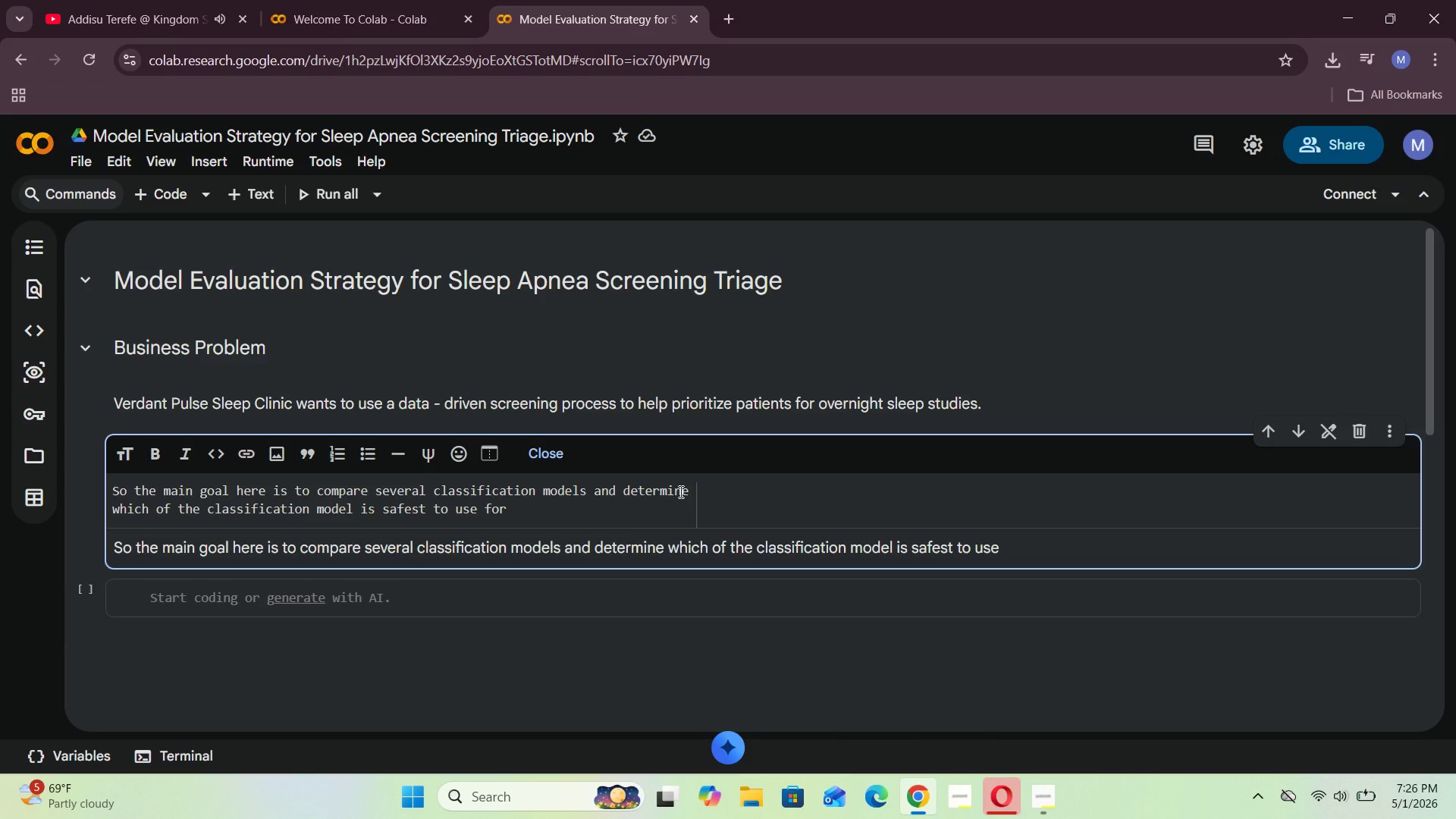 
hold_key(key=O, duration=0.38)
 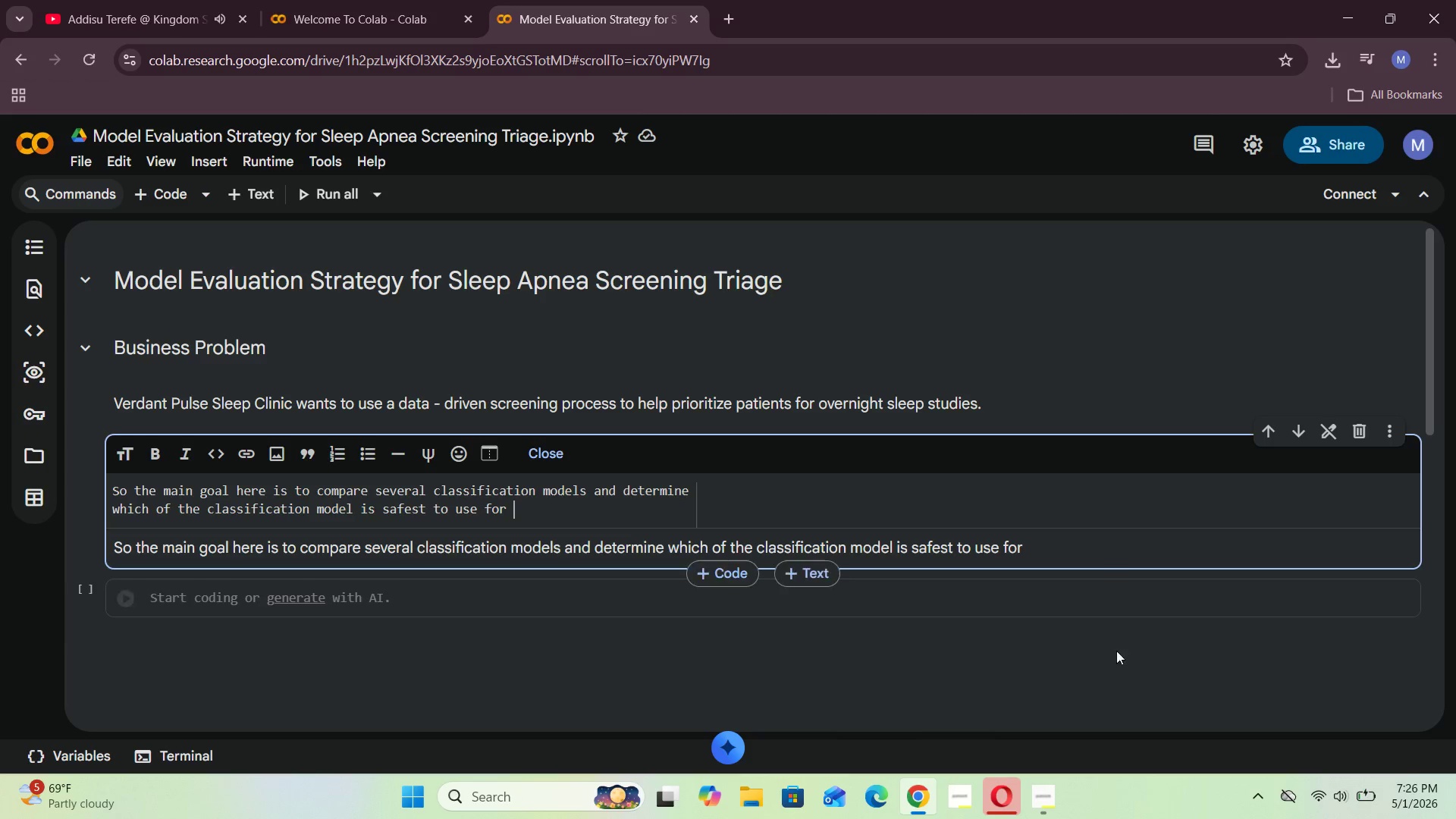 
left_click([1050, 786])